 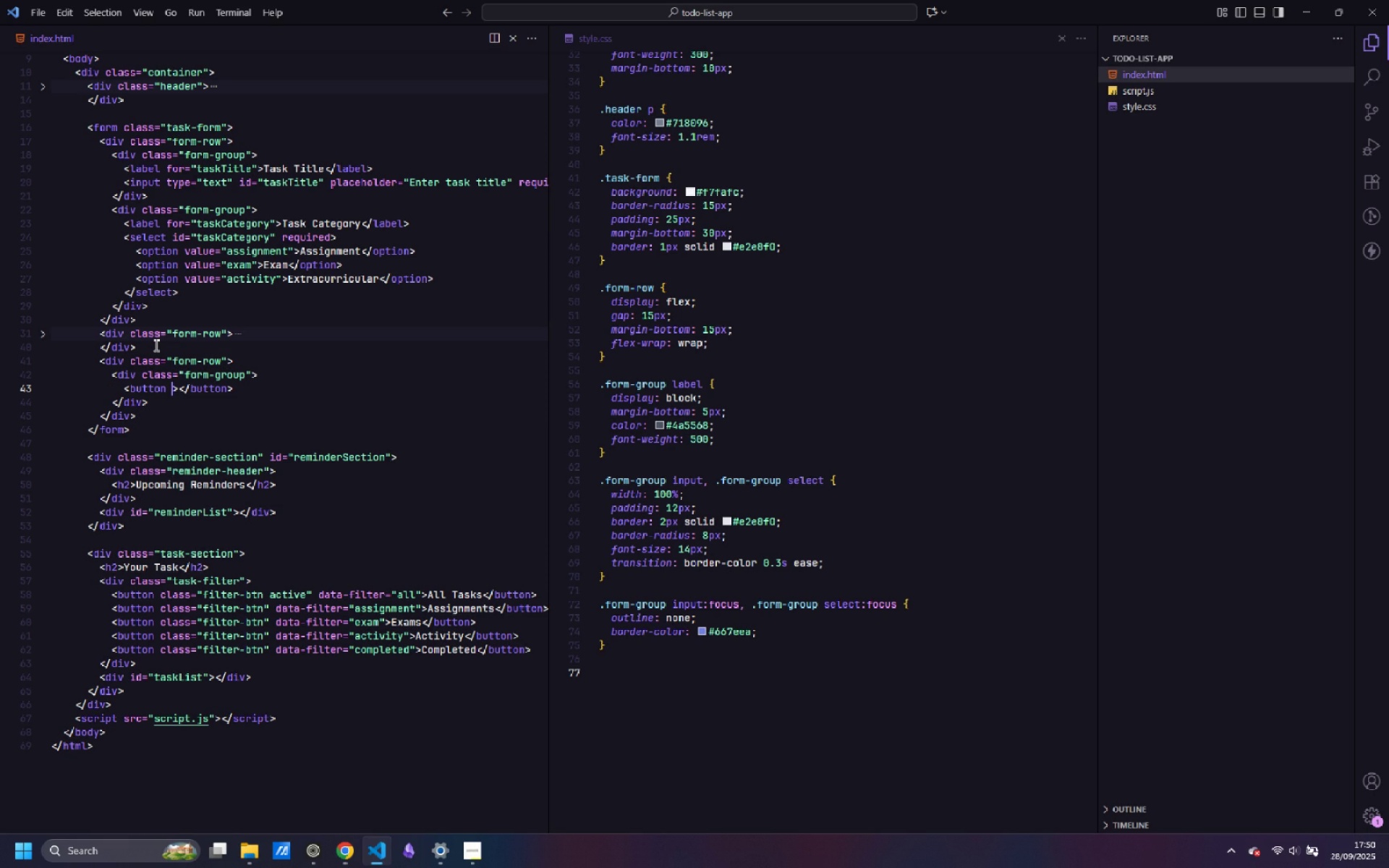 
type( Type=submit)
 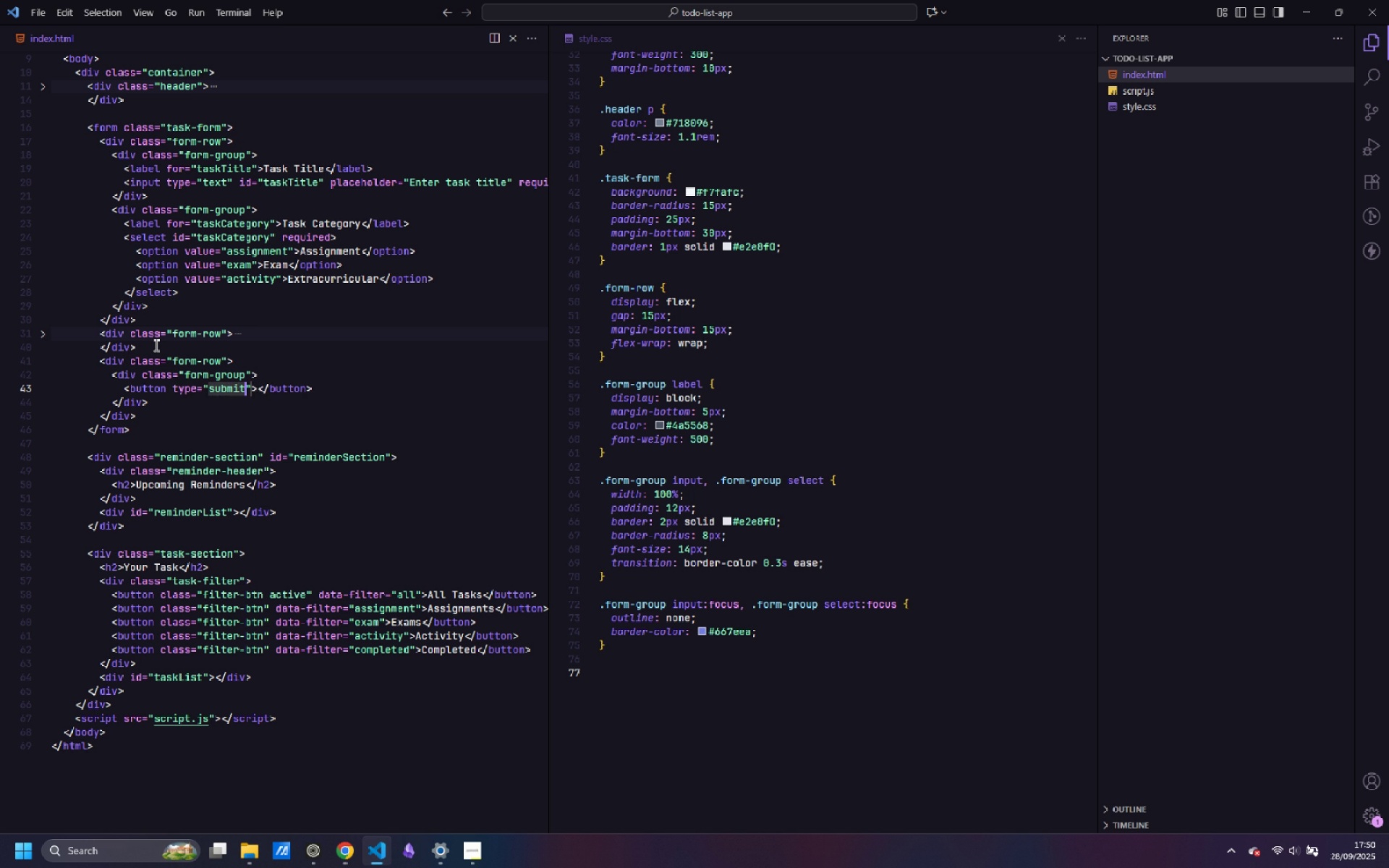 
key(ArrowRight)
 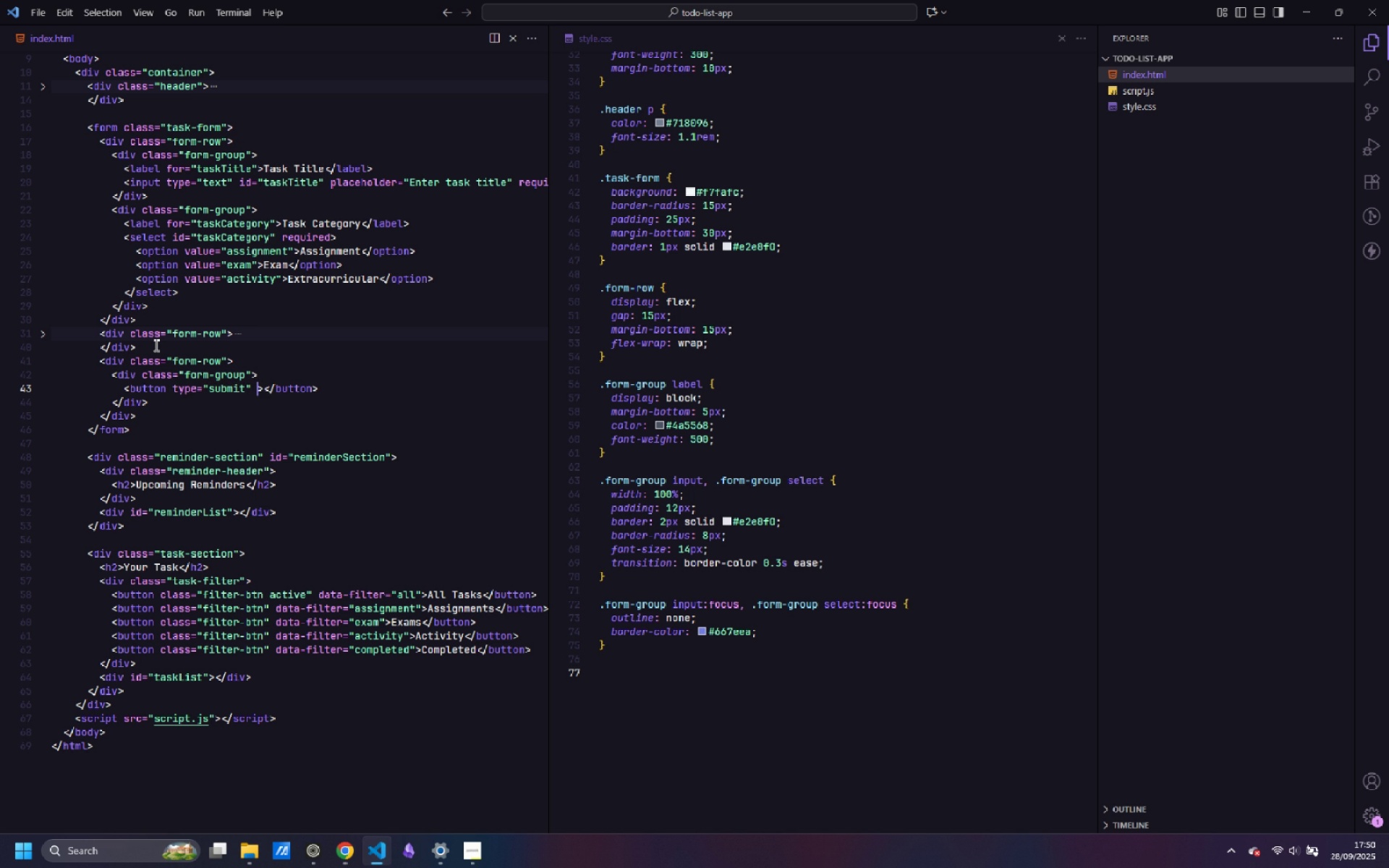 
type( class=add-btn)
 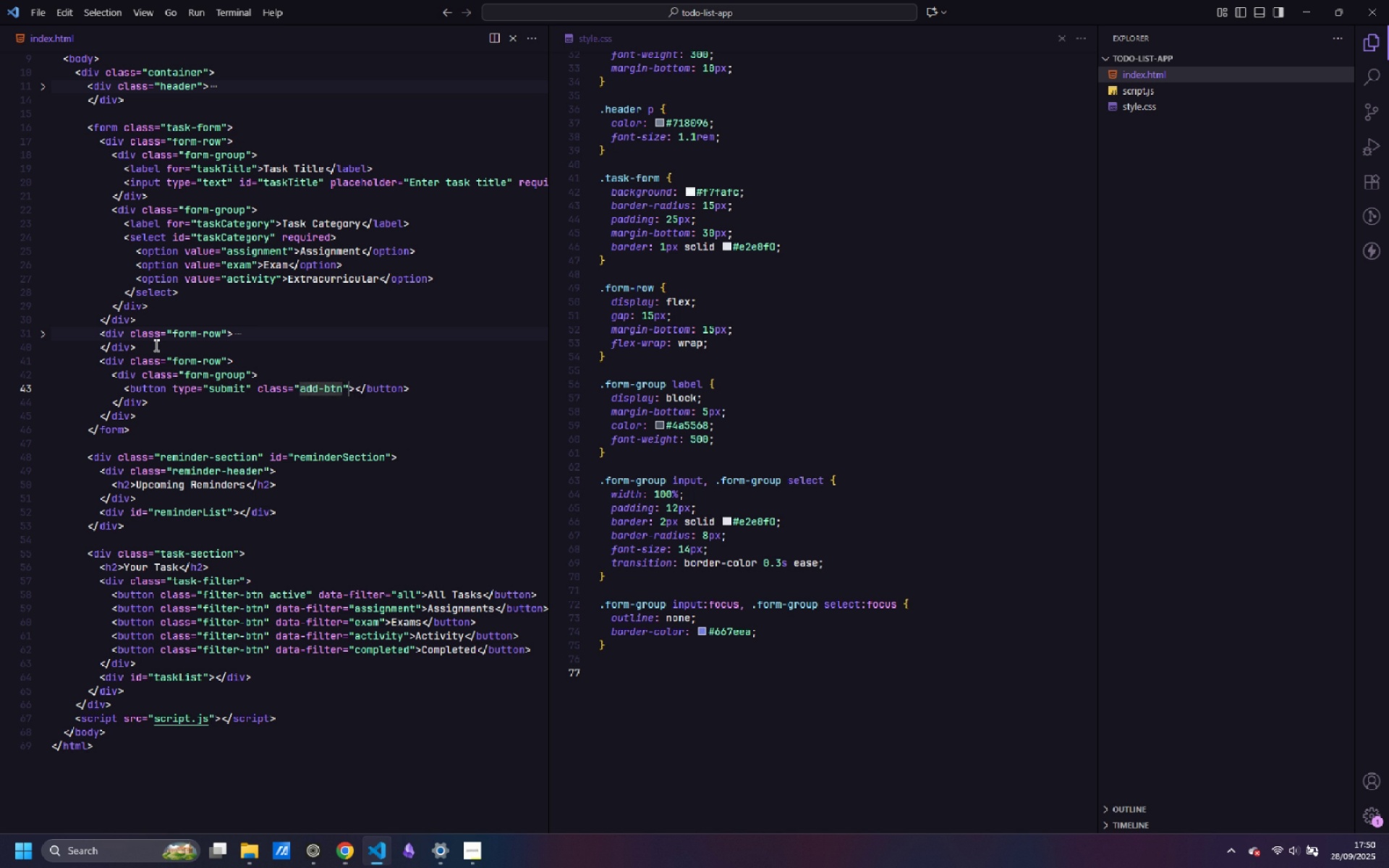 
key(ArrowRight)
 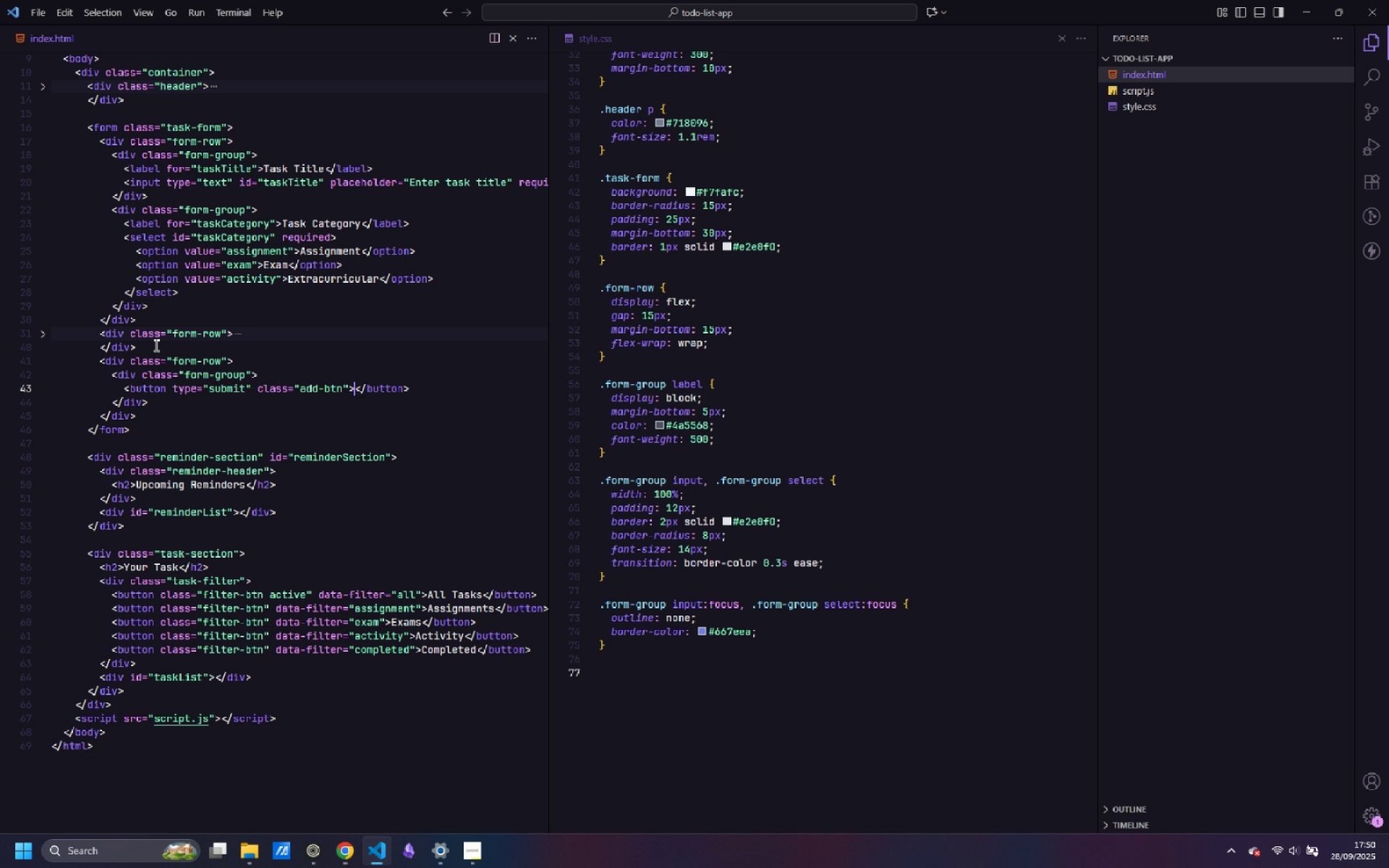 
key(ArrowRight)
 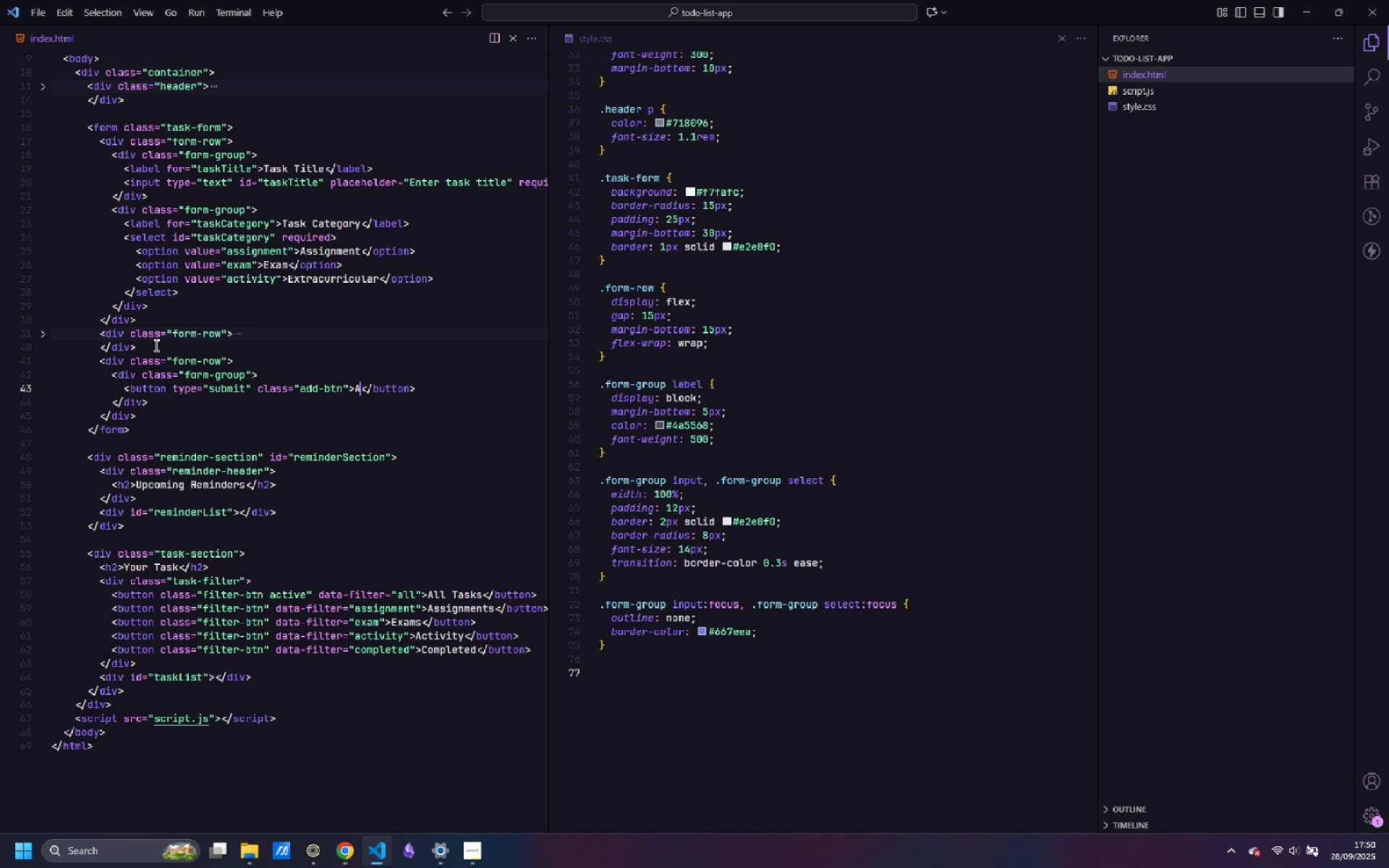 
type(Add Task)
 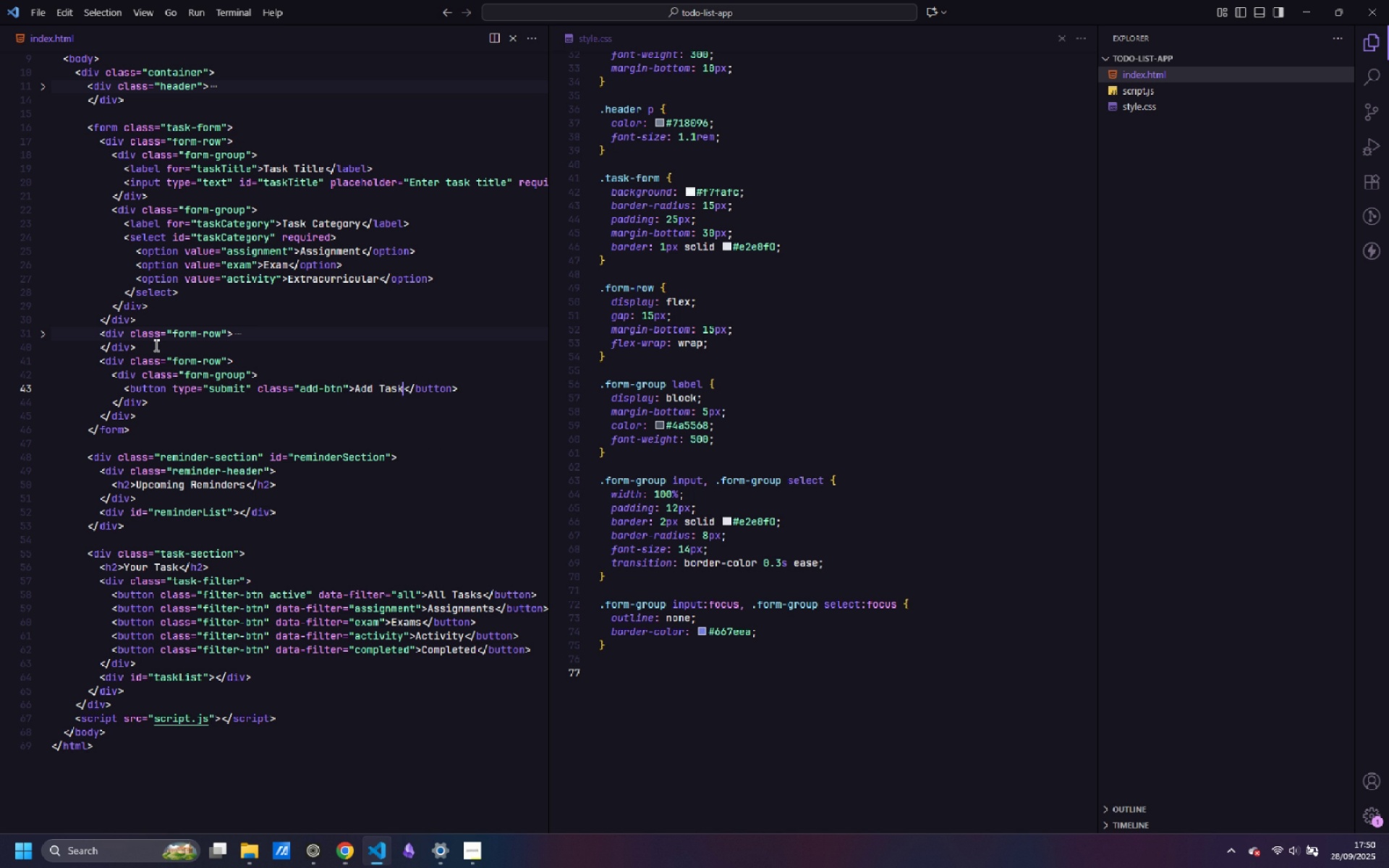 
key(Control+ControlLeft)
 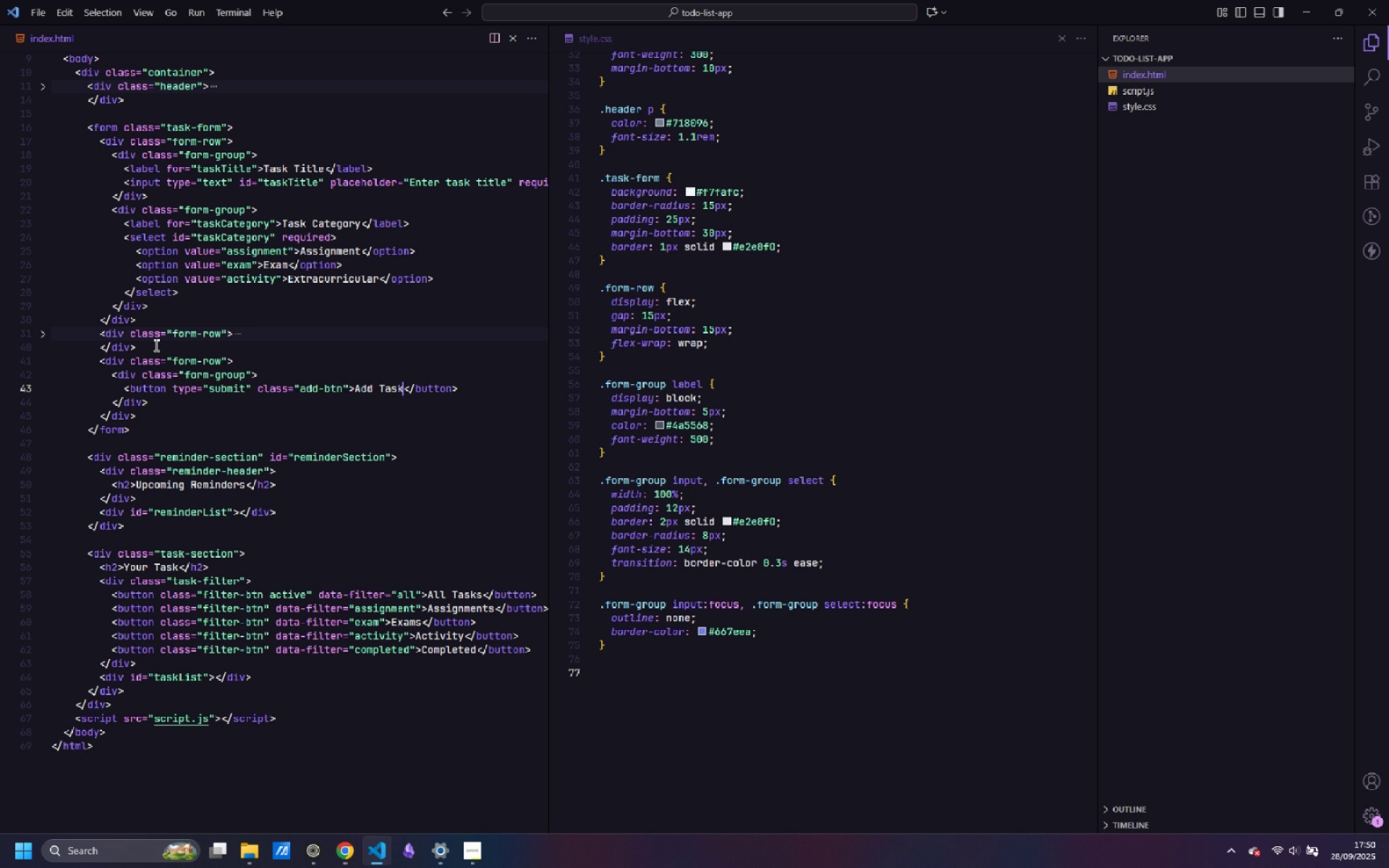 
key(Control+S)
 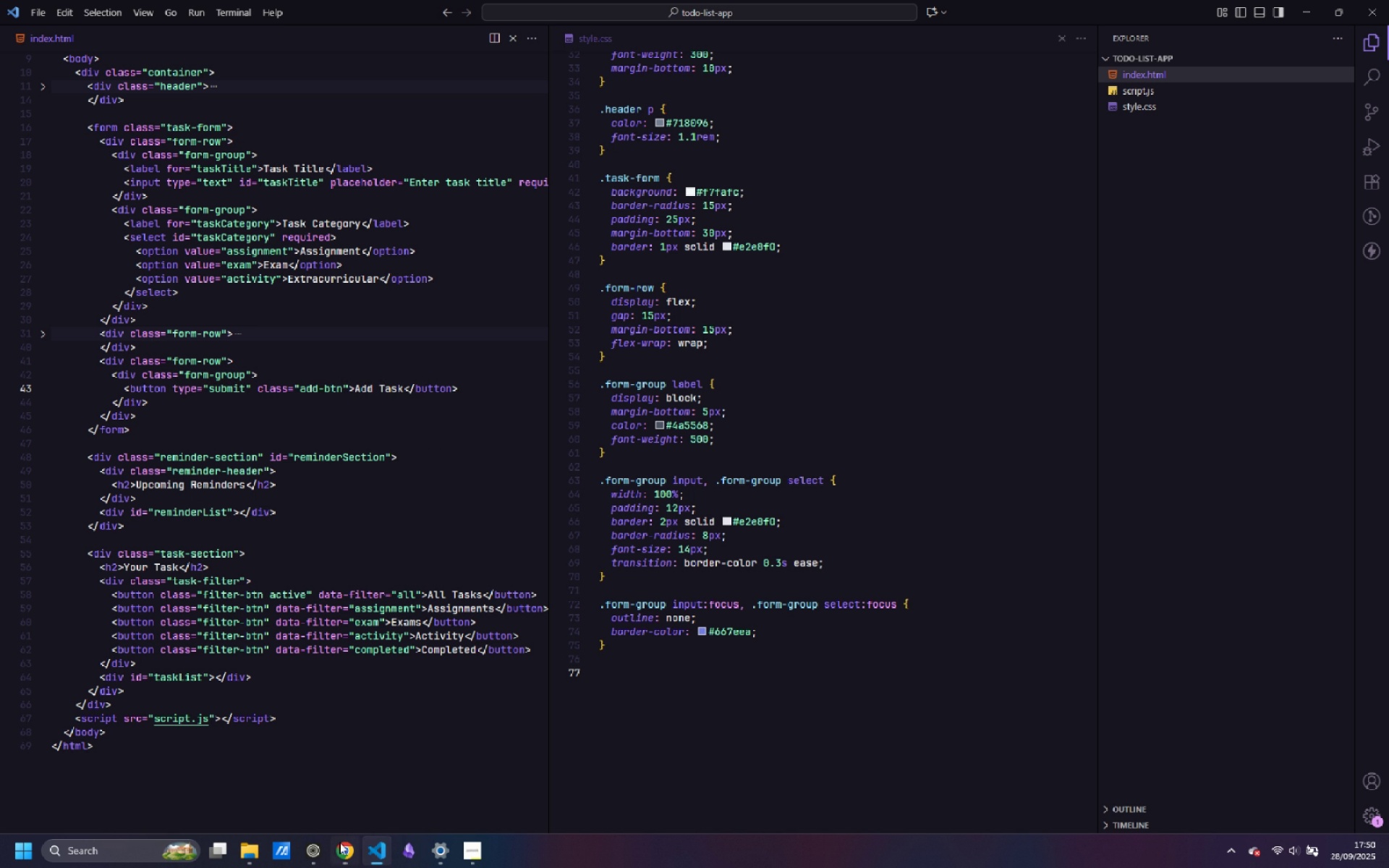 
left_click([340, 854])
 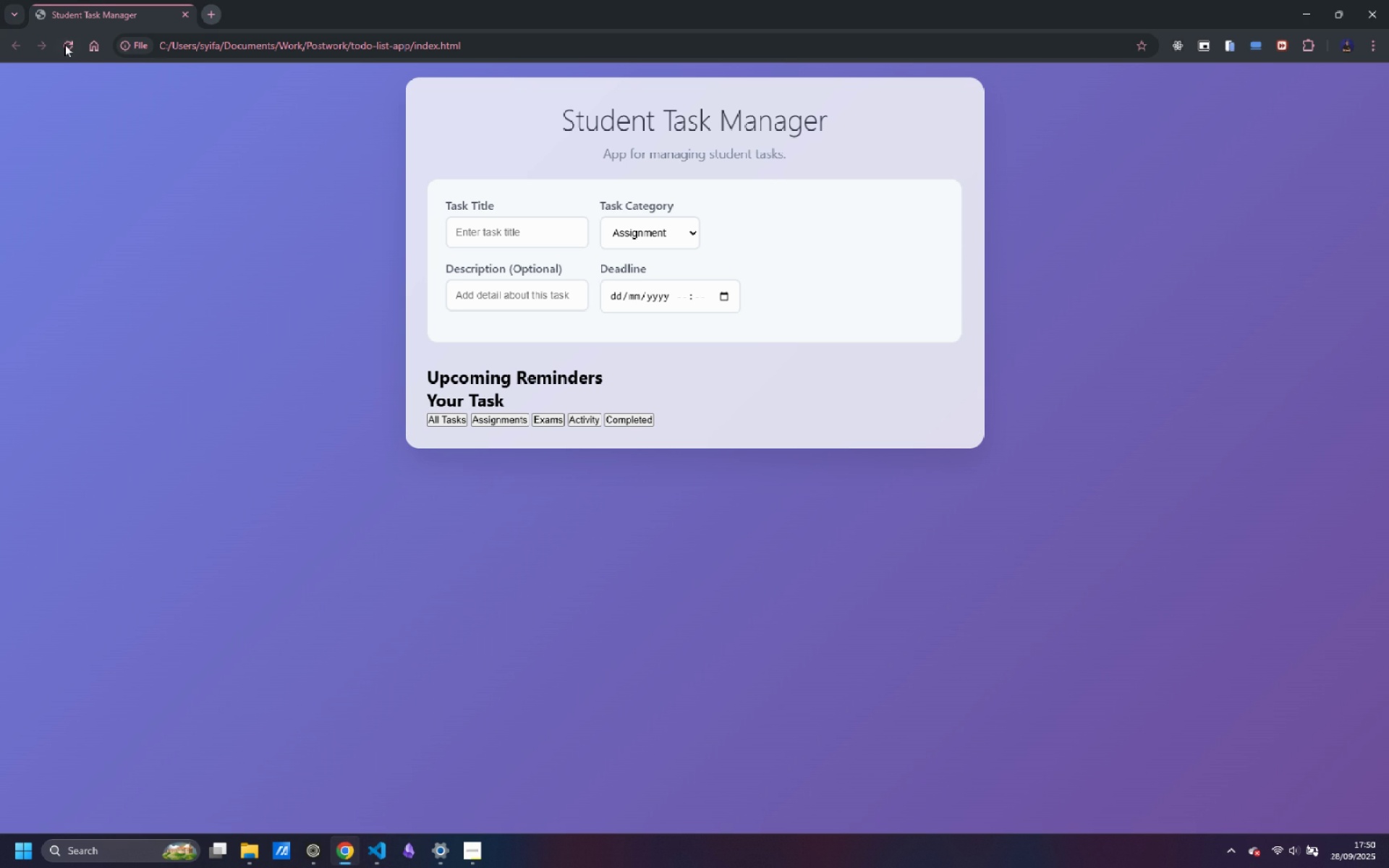 
left_click([64, 44])
 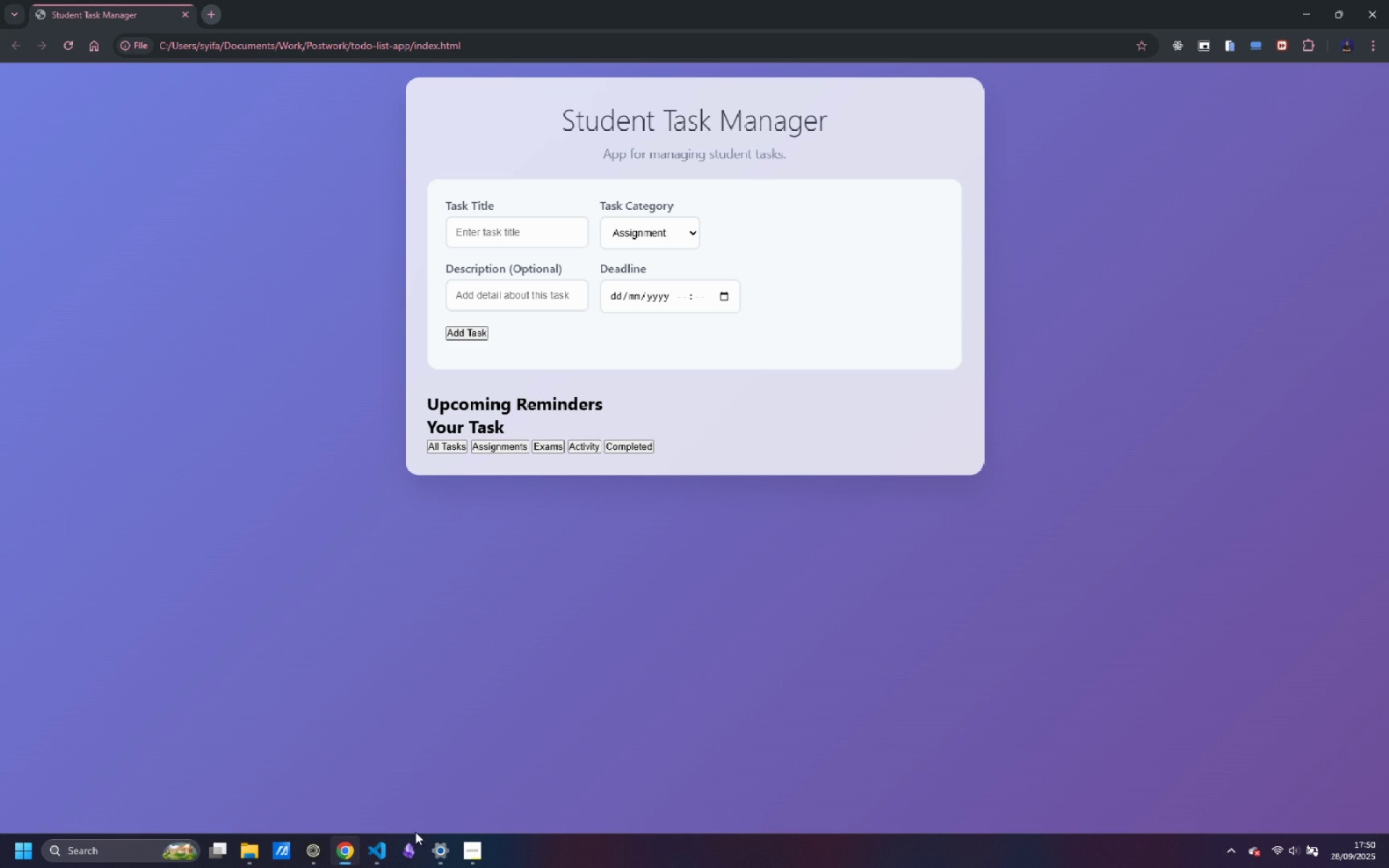 
left_click([372, 851])